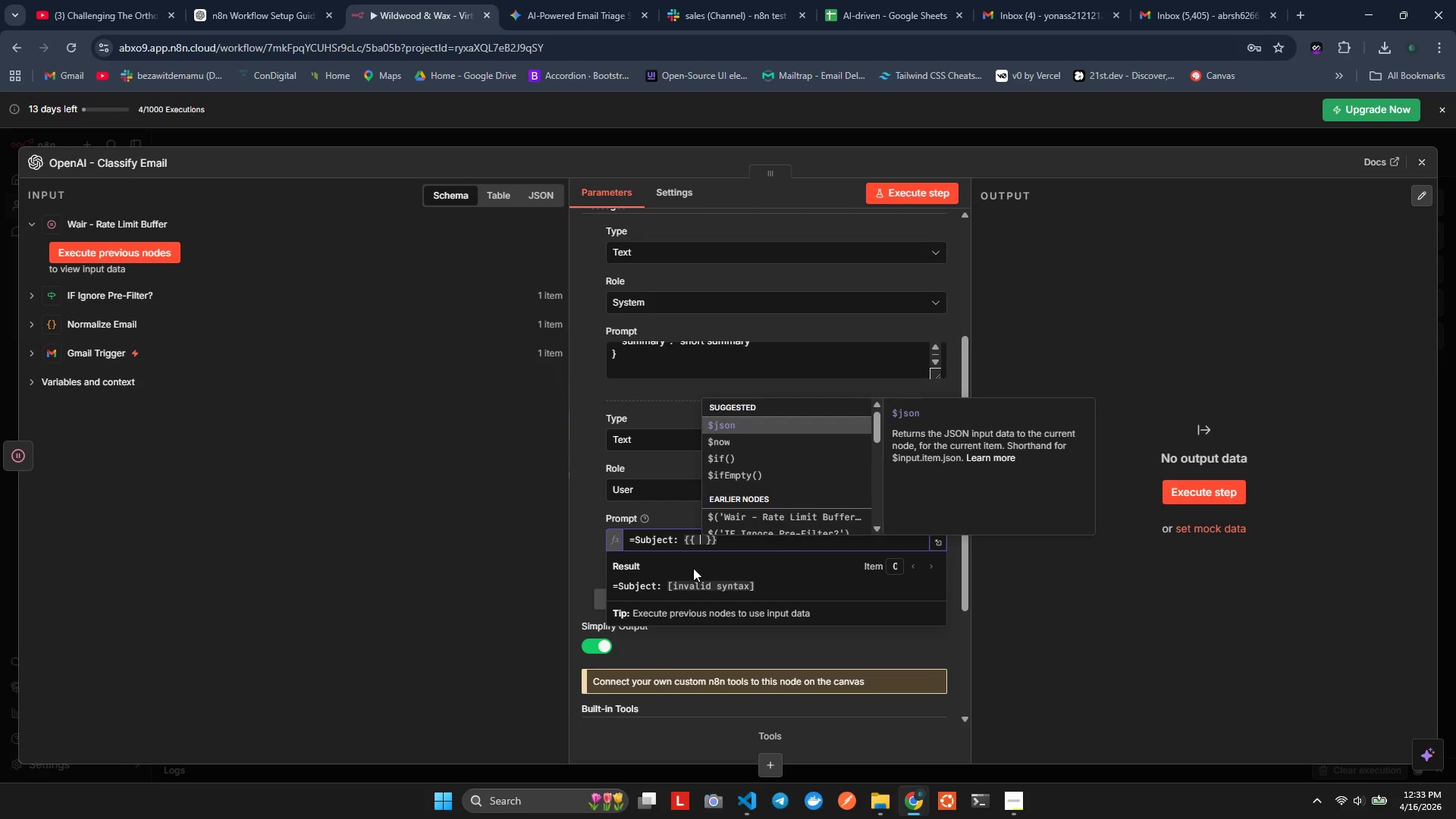 
key(Shift+4)
 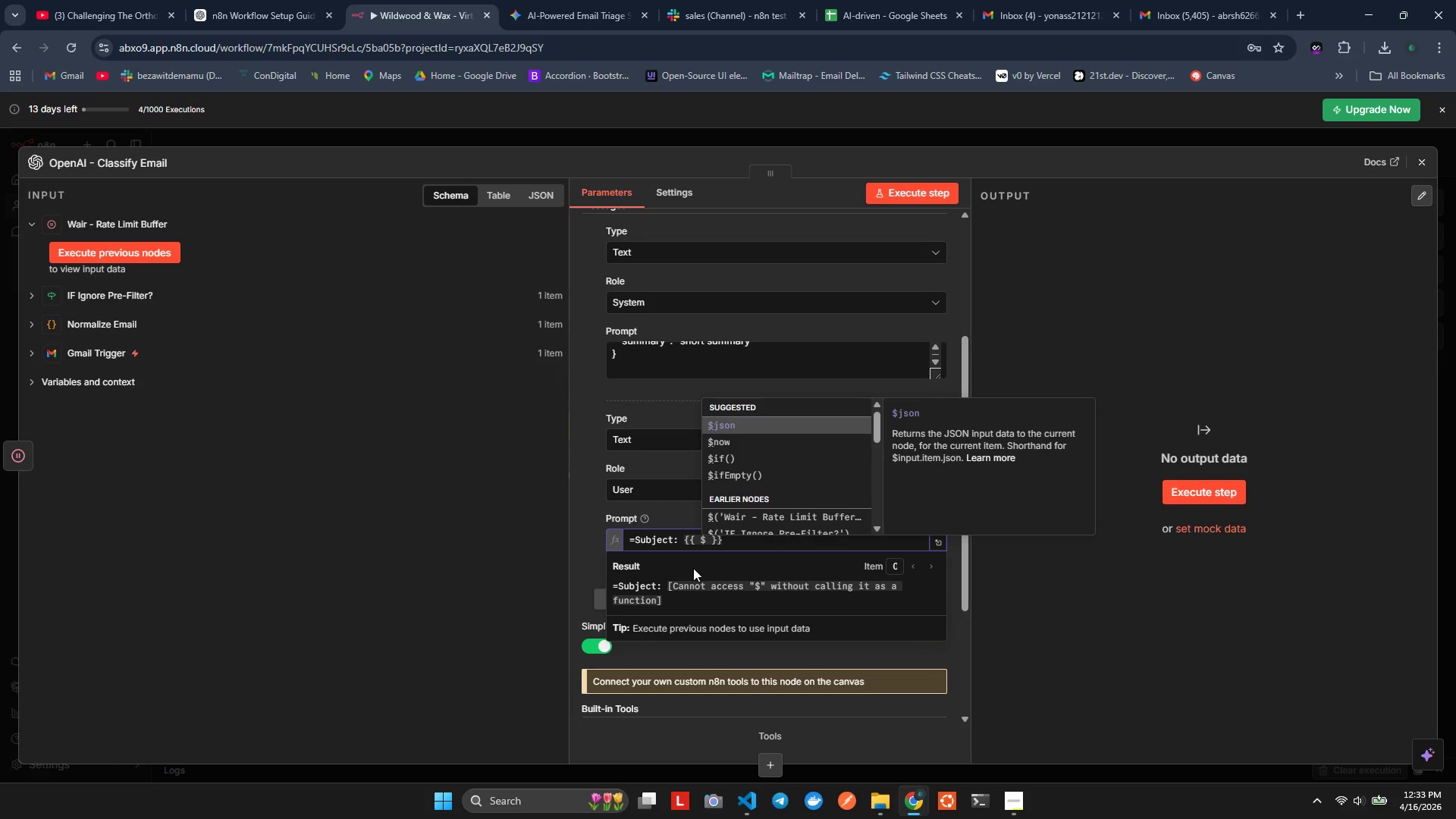 
type(('nr)
 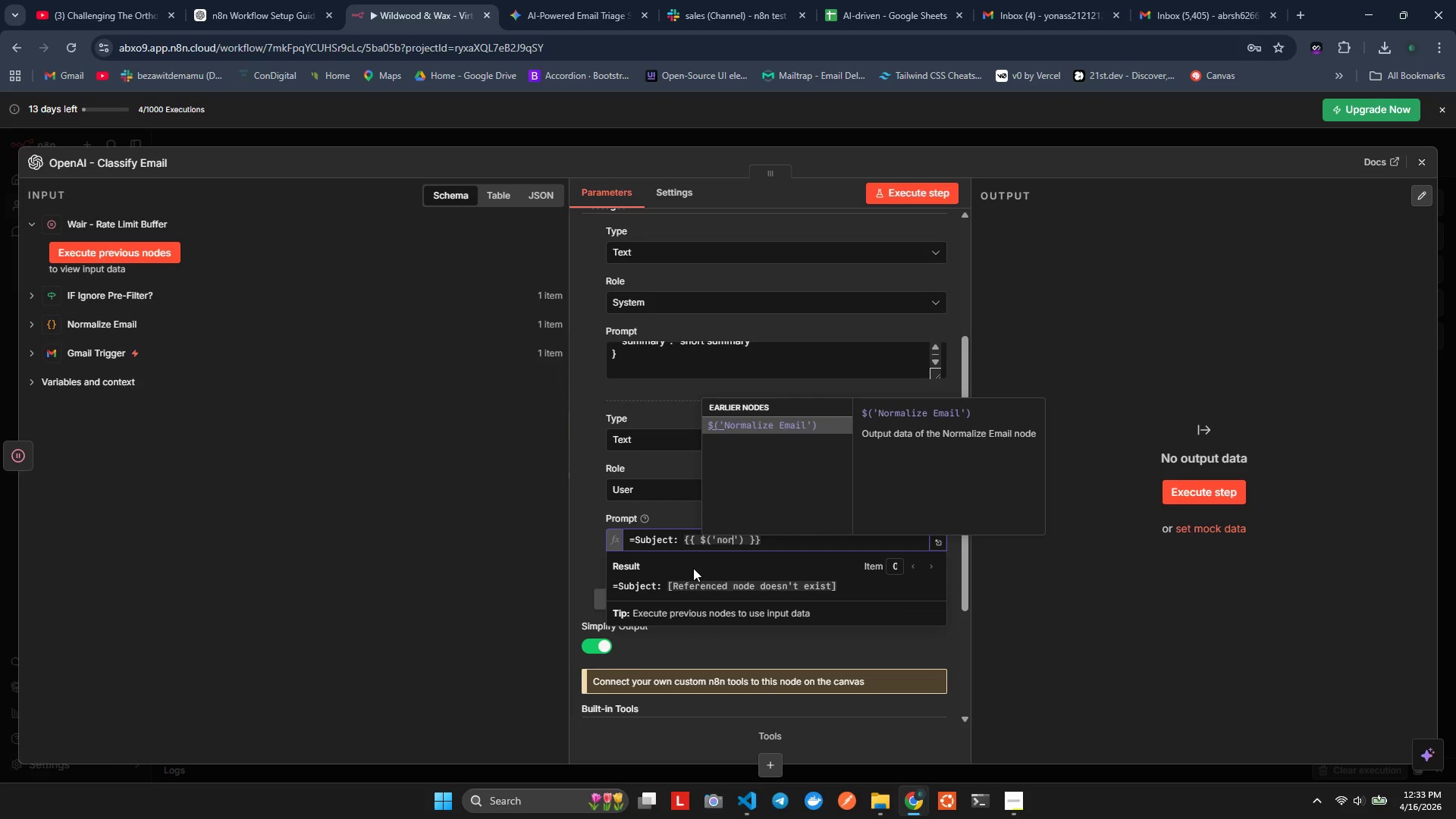 
hold_key(key=O, duration=0.31)
 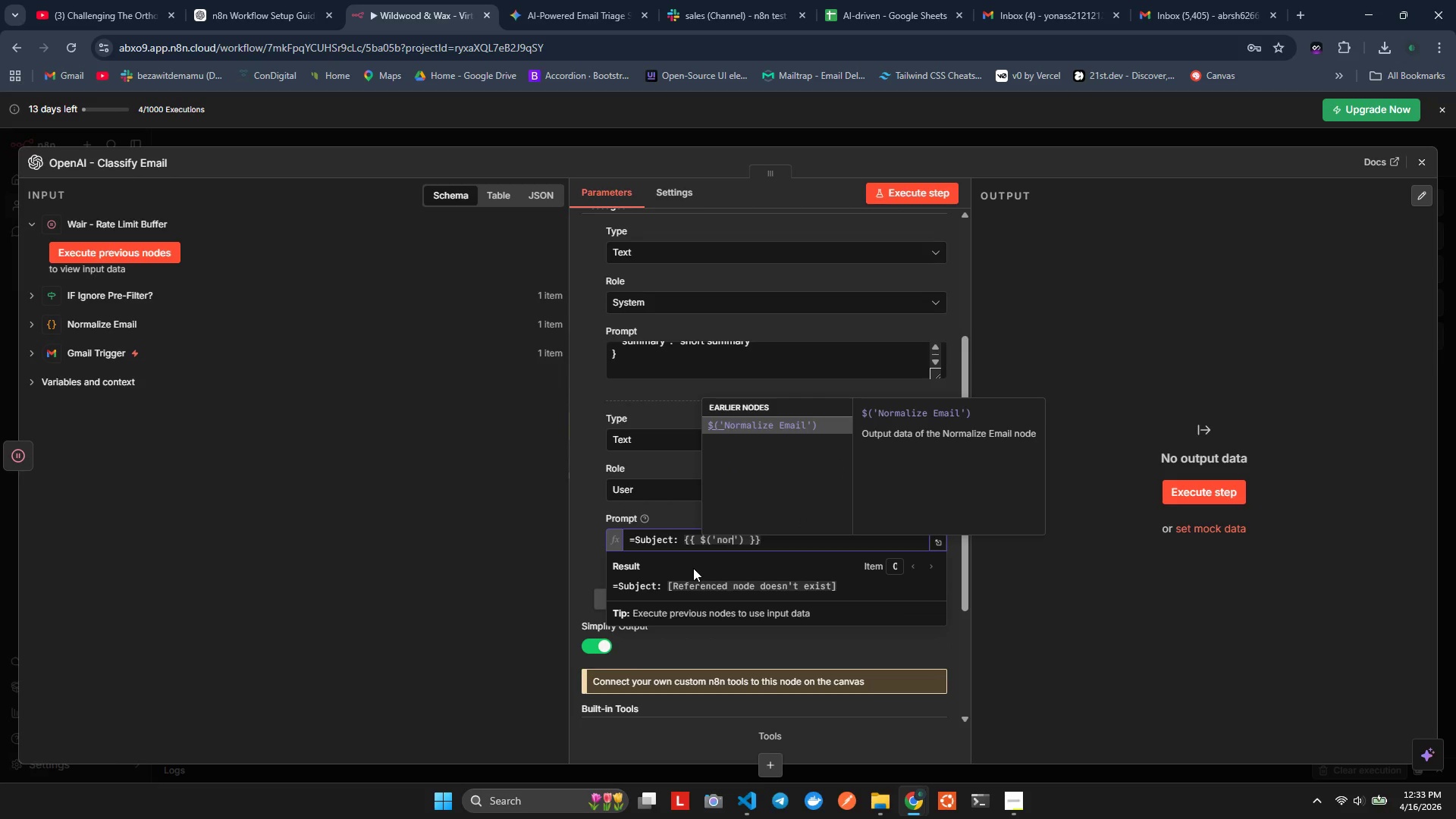 
key(Enter)
 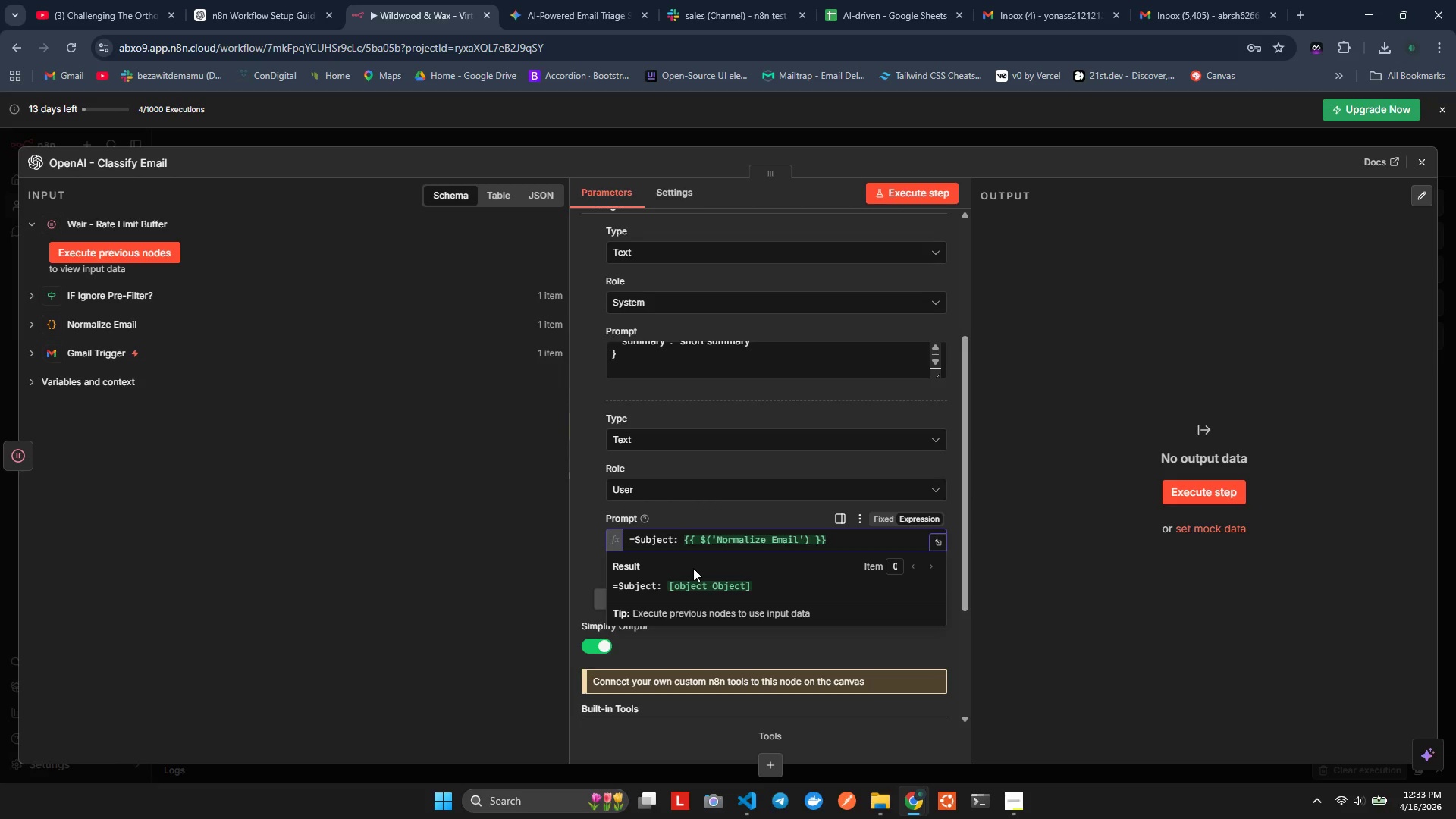 
wait(6.77)
 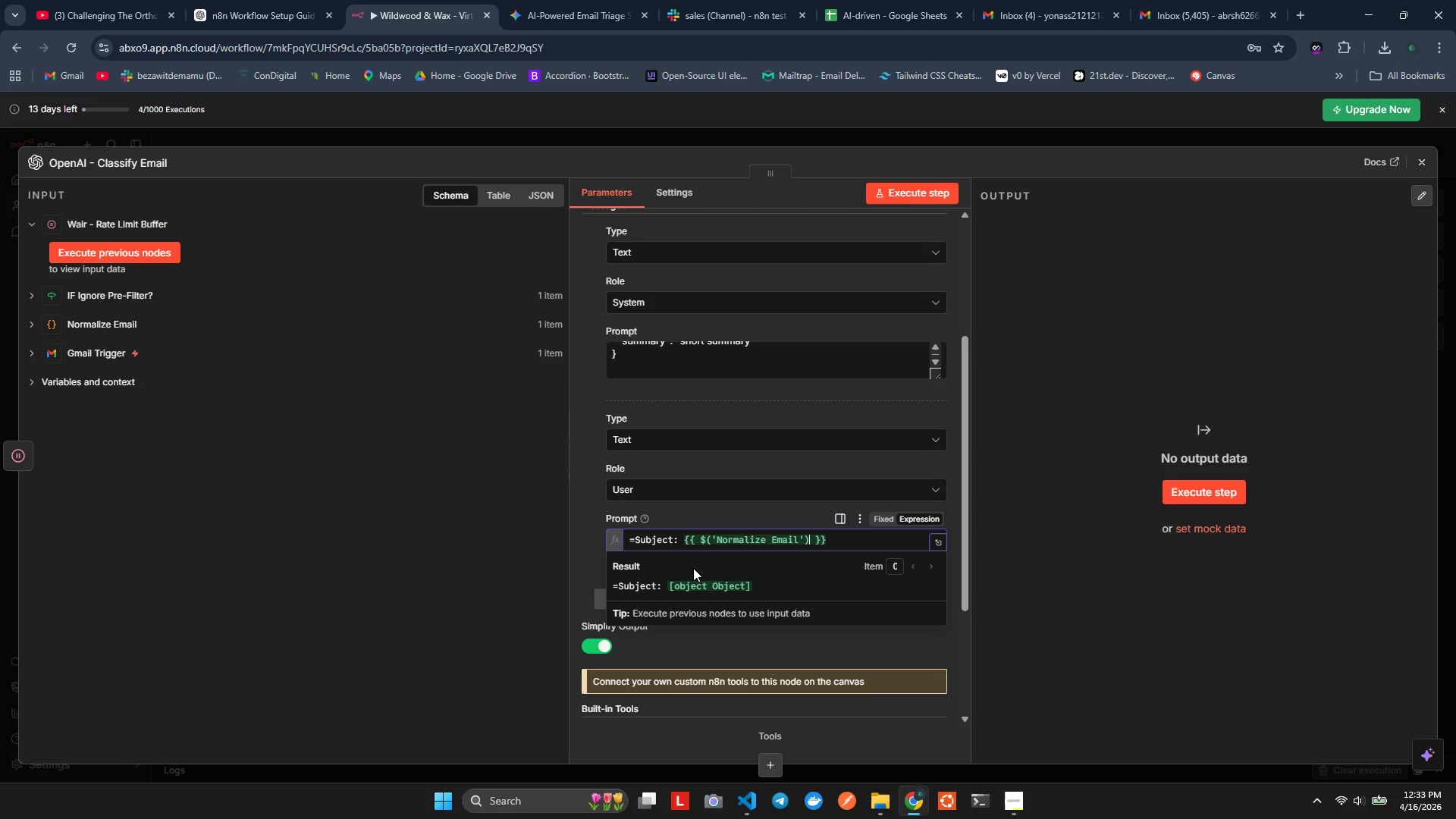 
key(Period)
 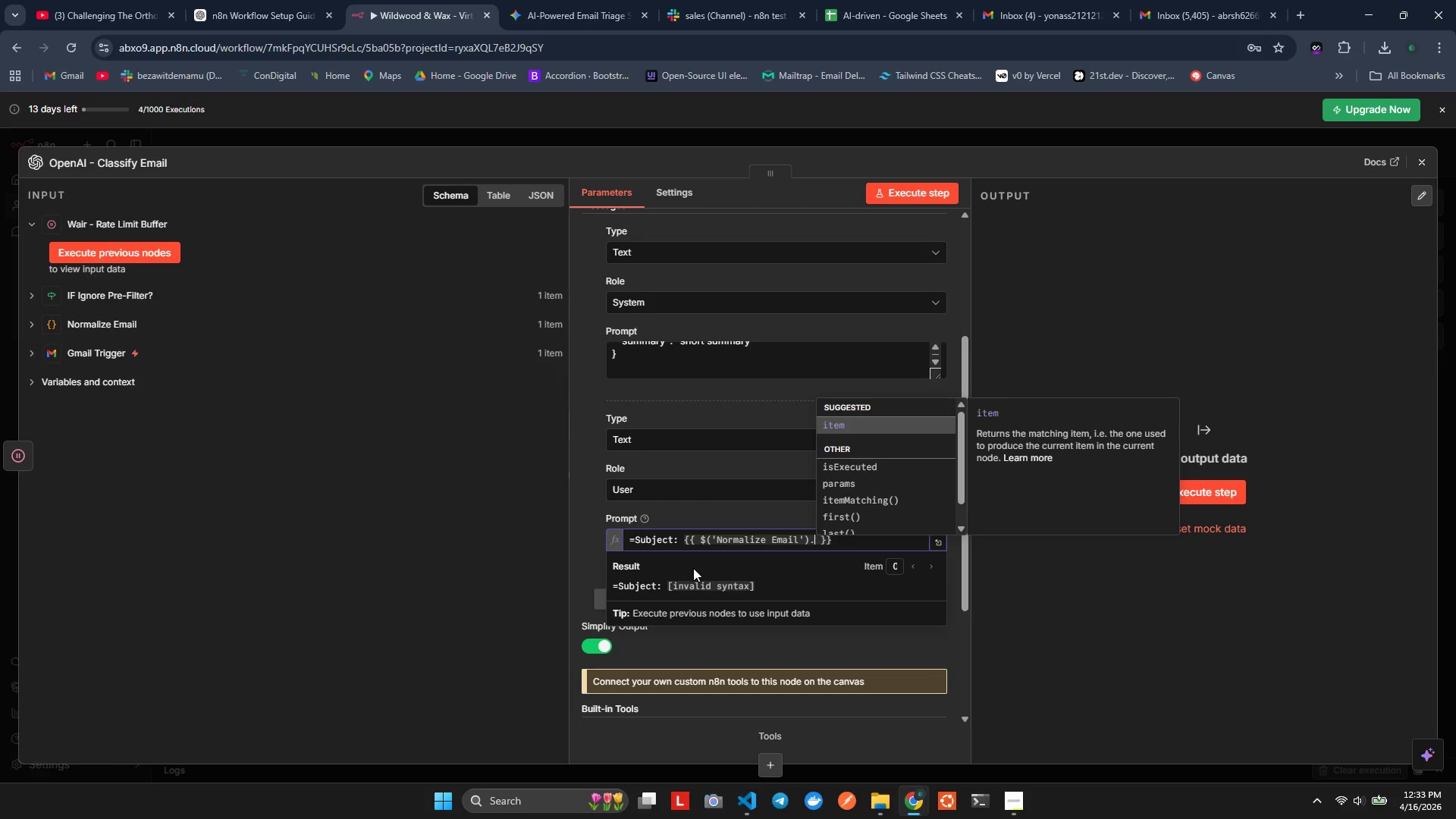 
key(Enter)
 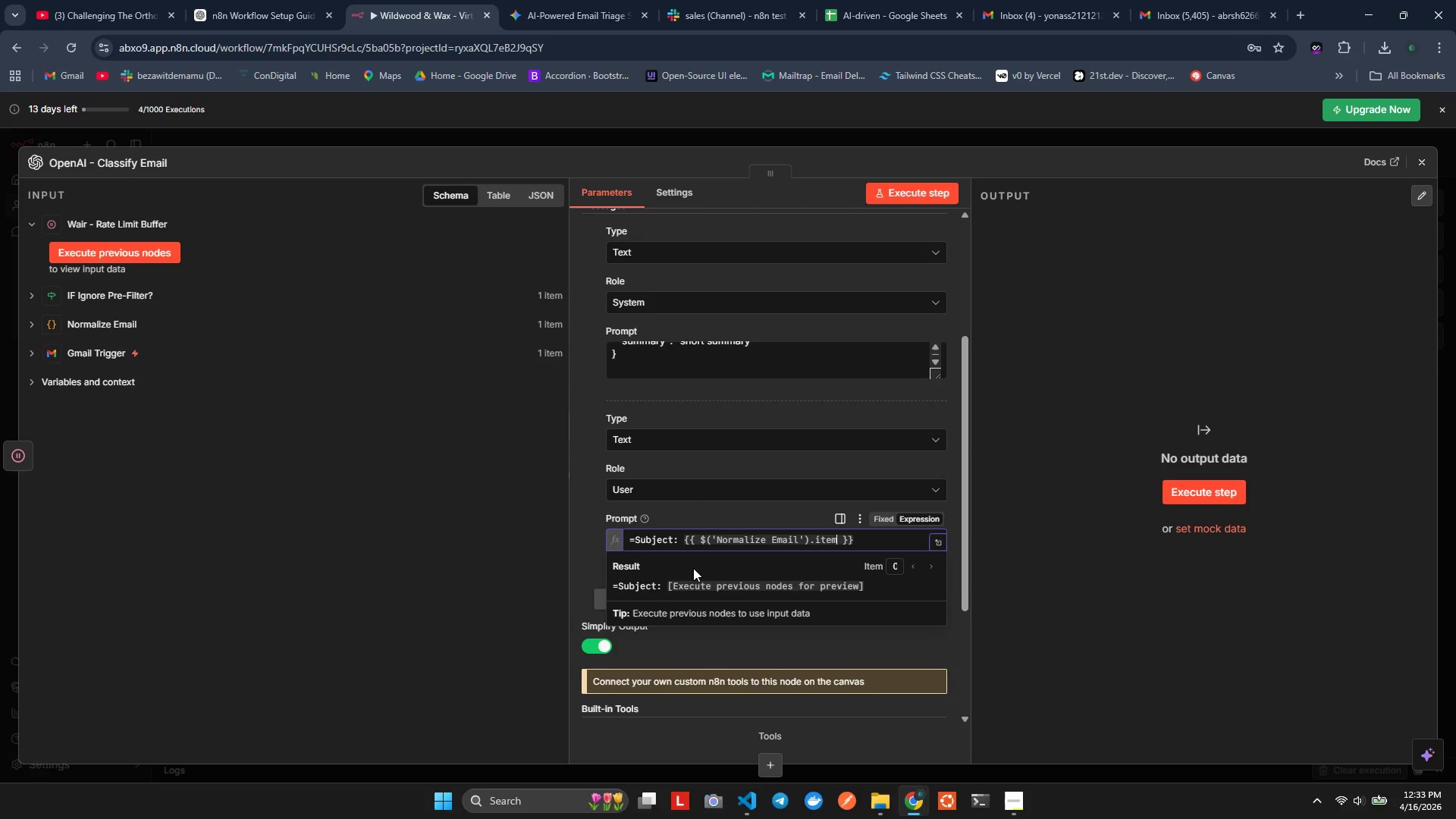 
key(Period)
 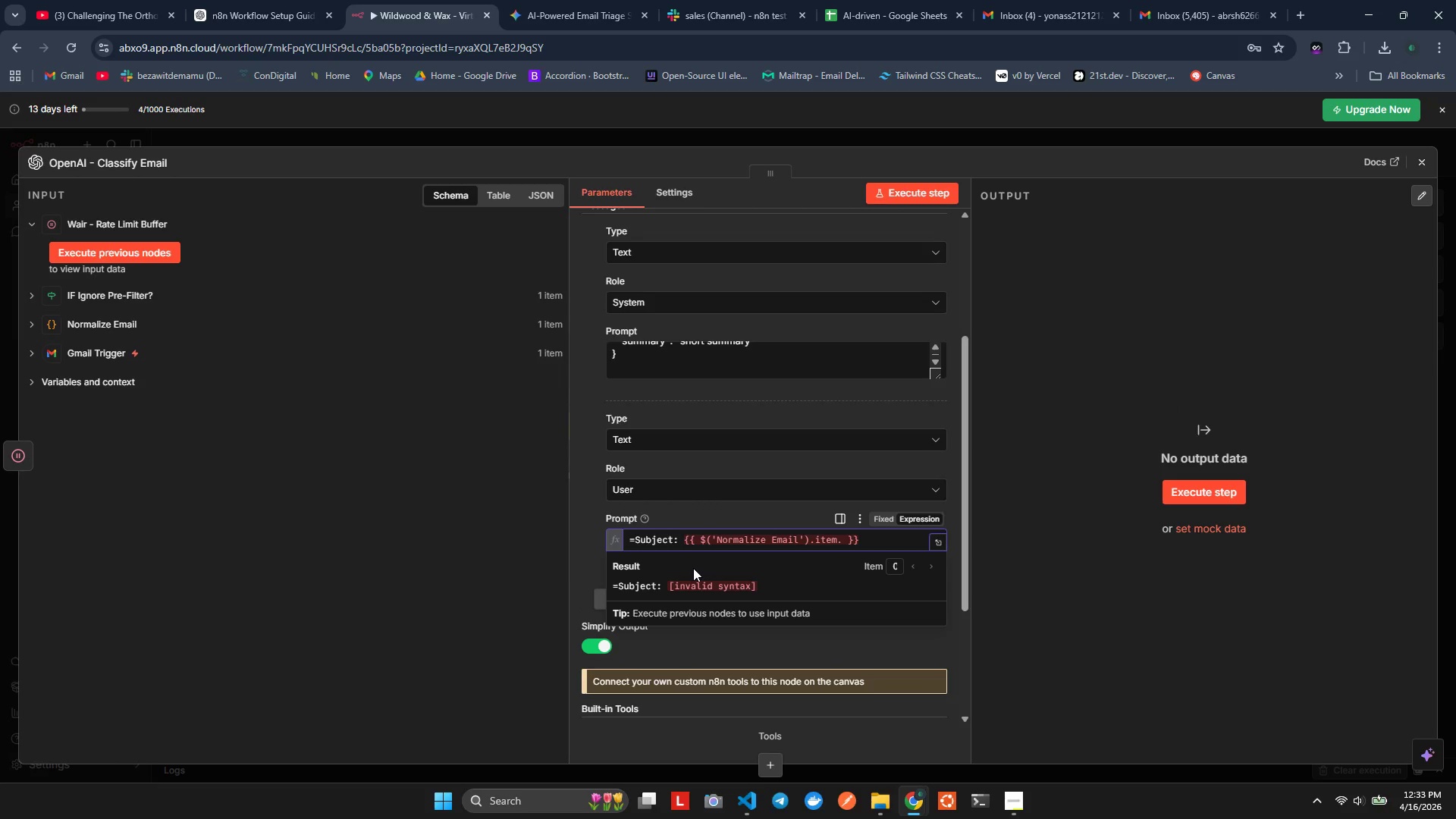 
hold_key(key=J, duration=0.39)
 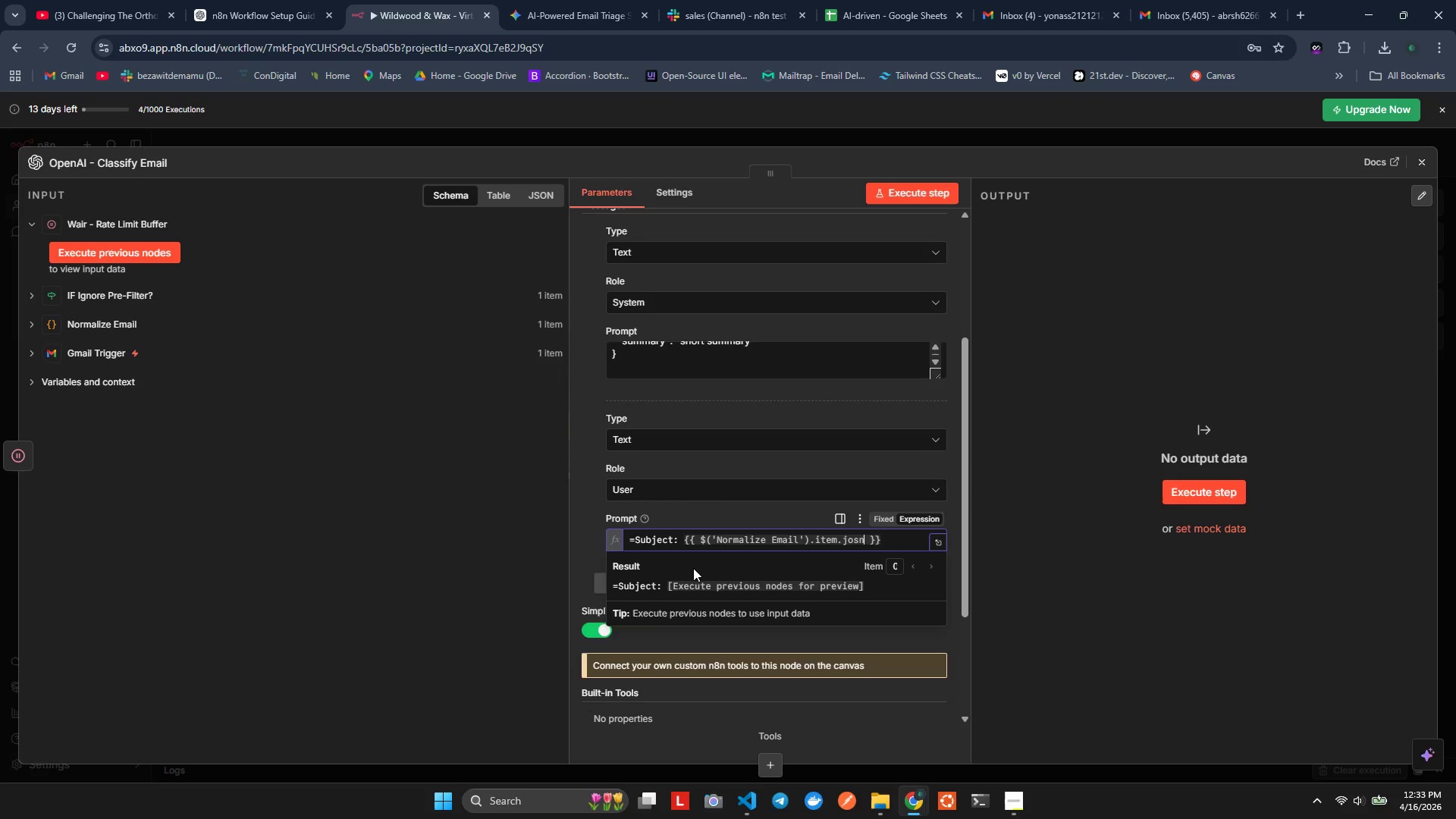 
hold_key(key=O, duration=0.42)
 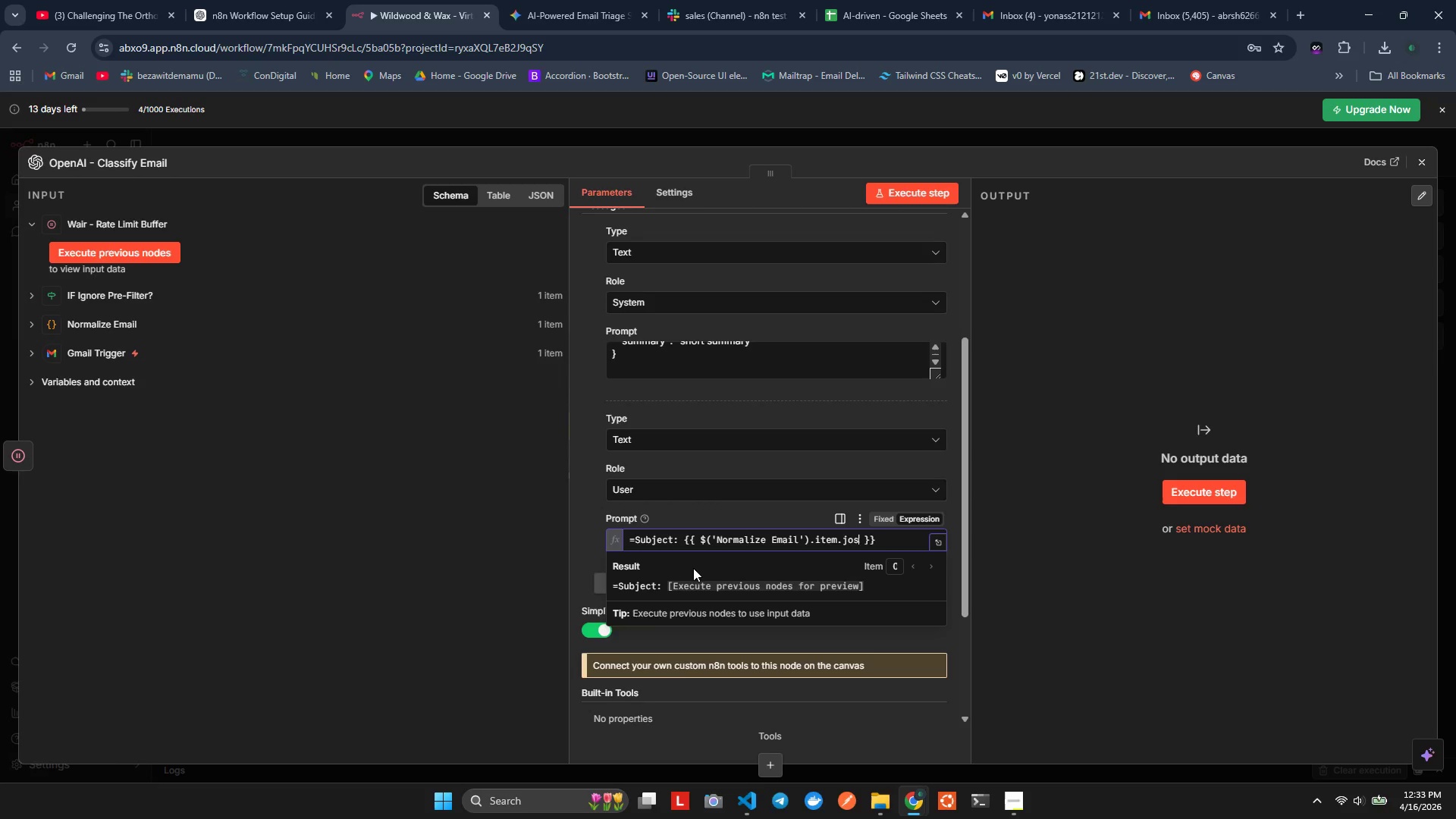 
type(sn)
key(Backspace)
key(Backspace)
key(Backspace)
type(son.subject_clnea)
key(Backspace)
key(Backspace)
key(Backspace)
type(ean)
 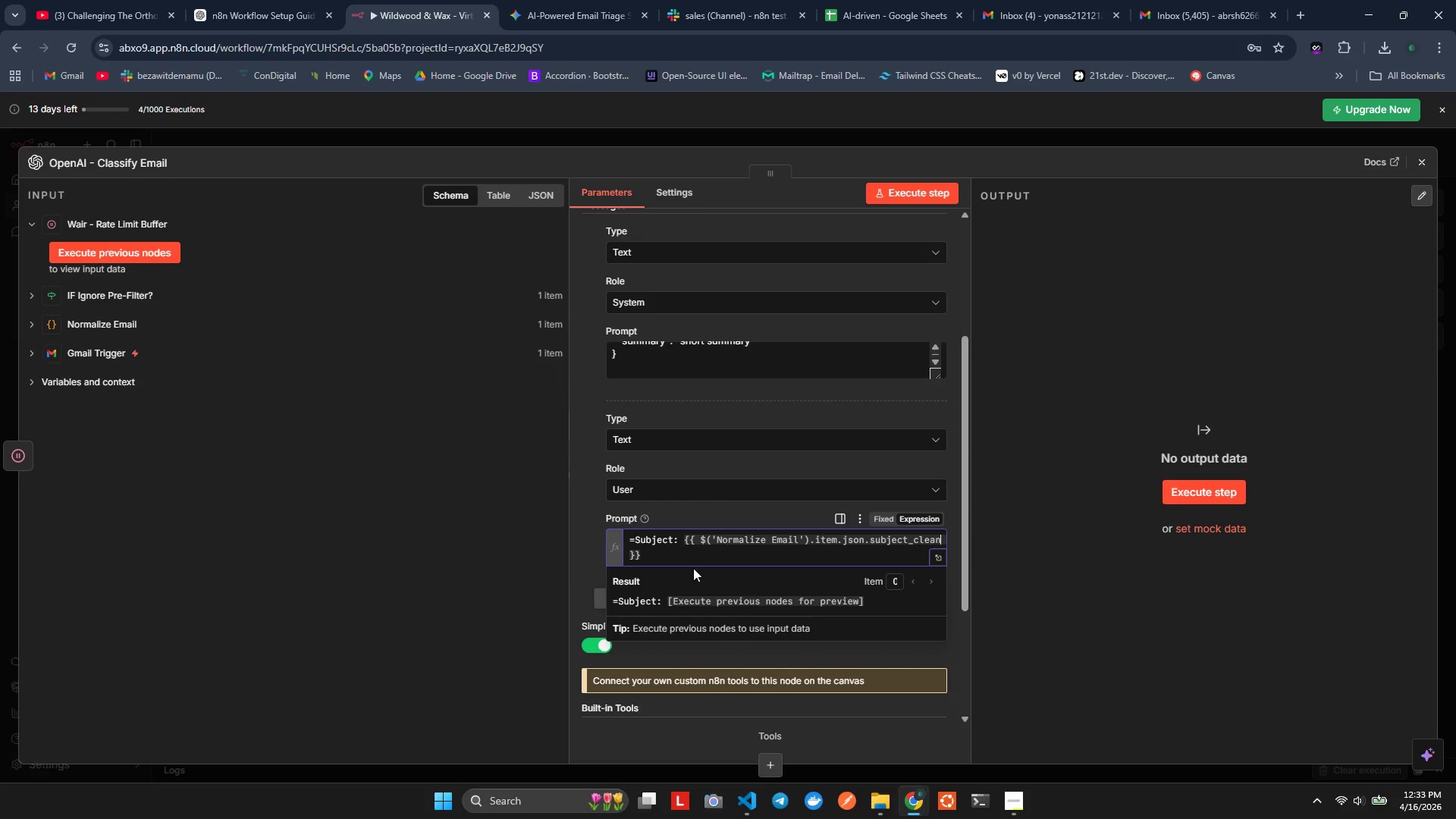 
wait(44.66)
 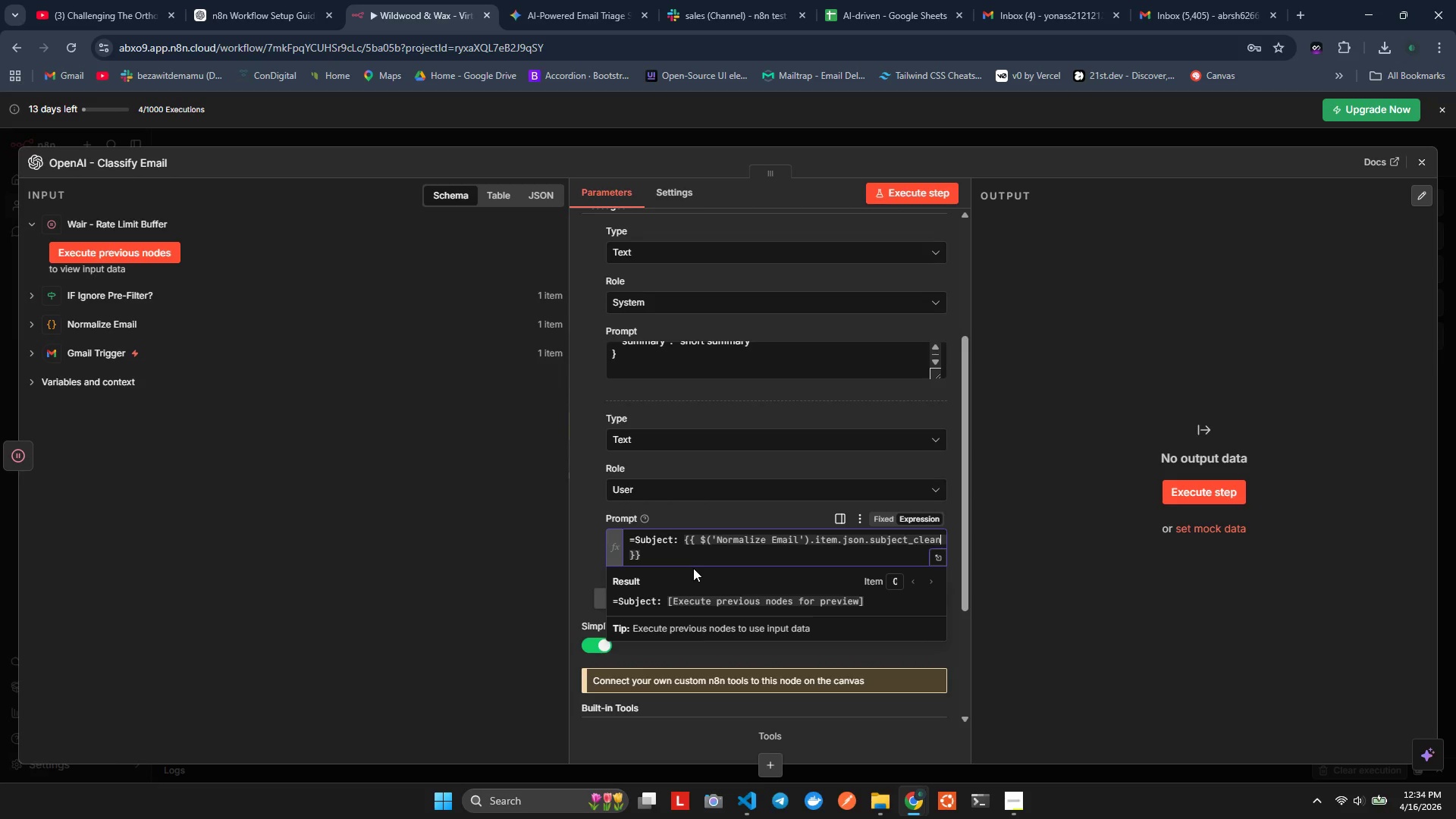 
key(Alt+Tab)
 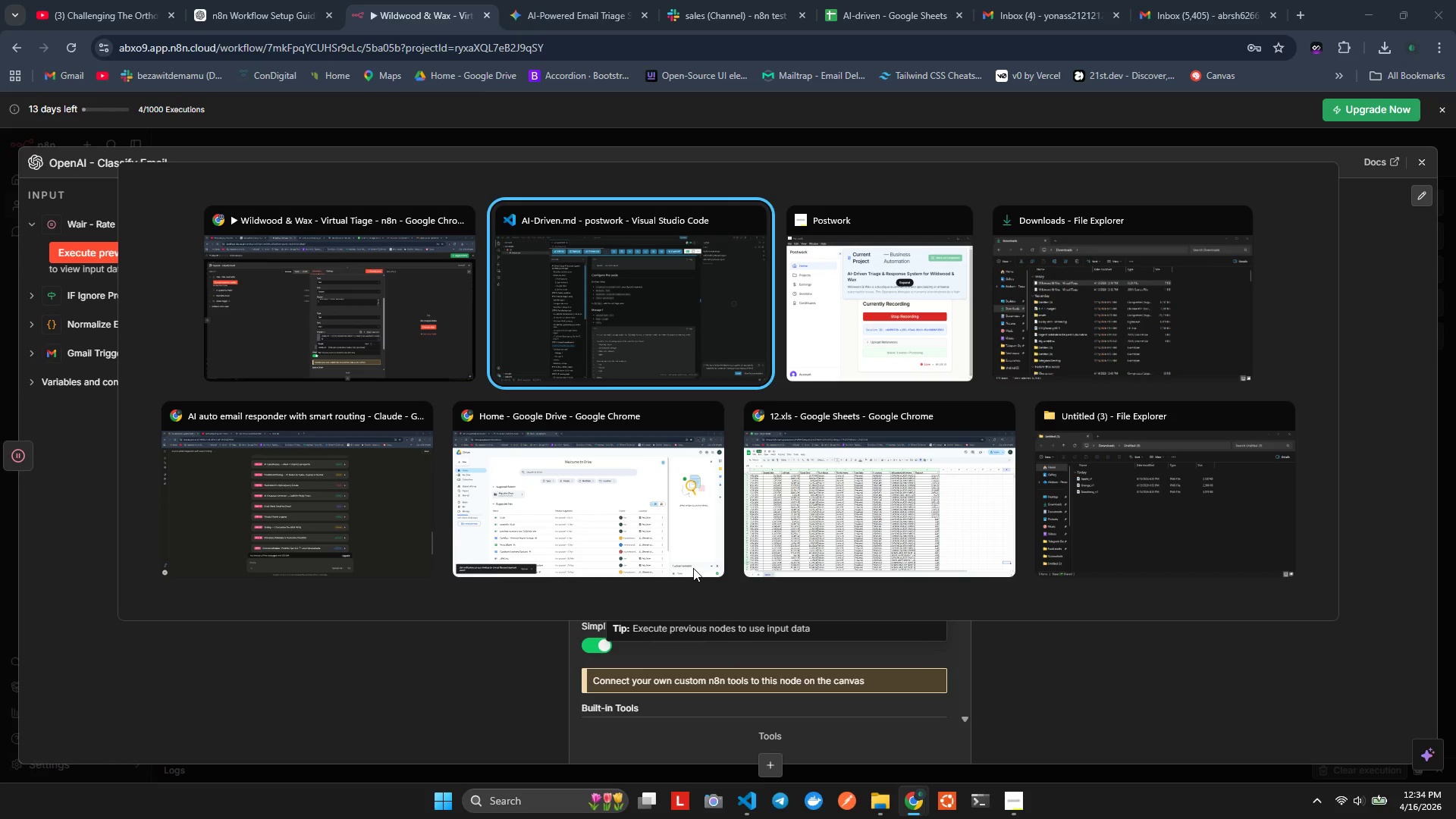 
key(Alt+Tab)